 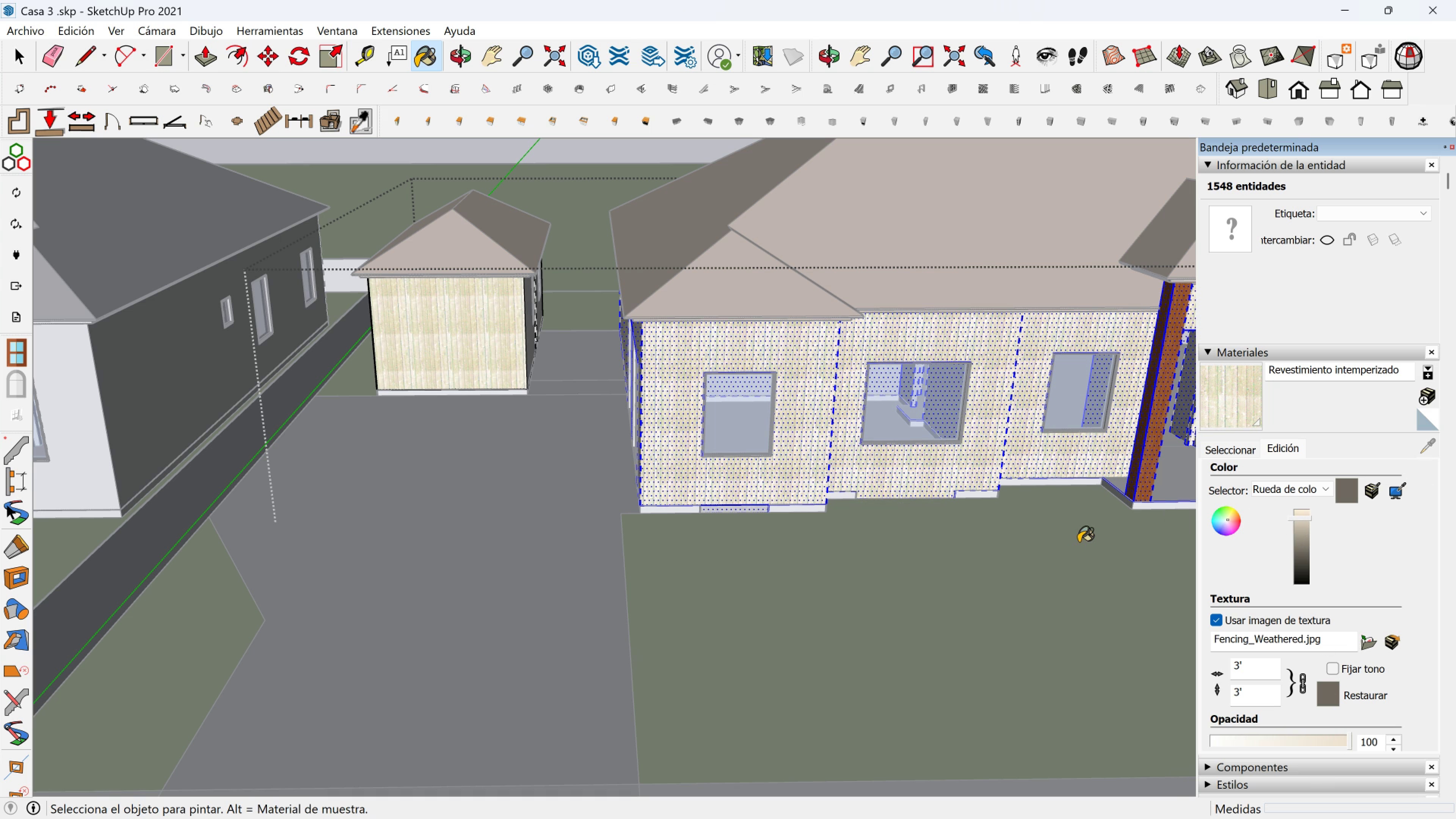 
left_click([1078, 542])
 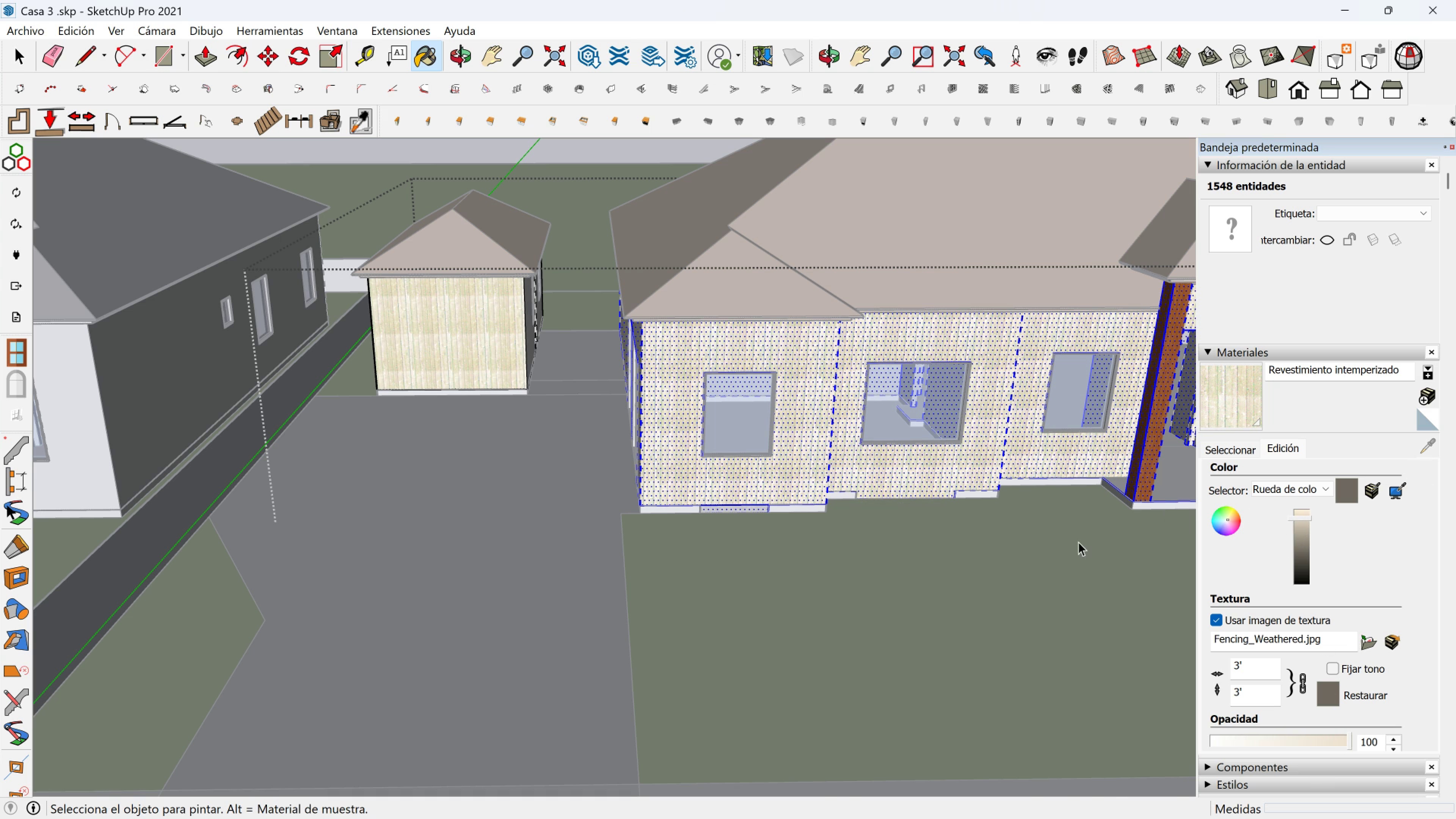 
key(Escape)
 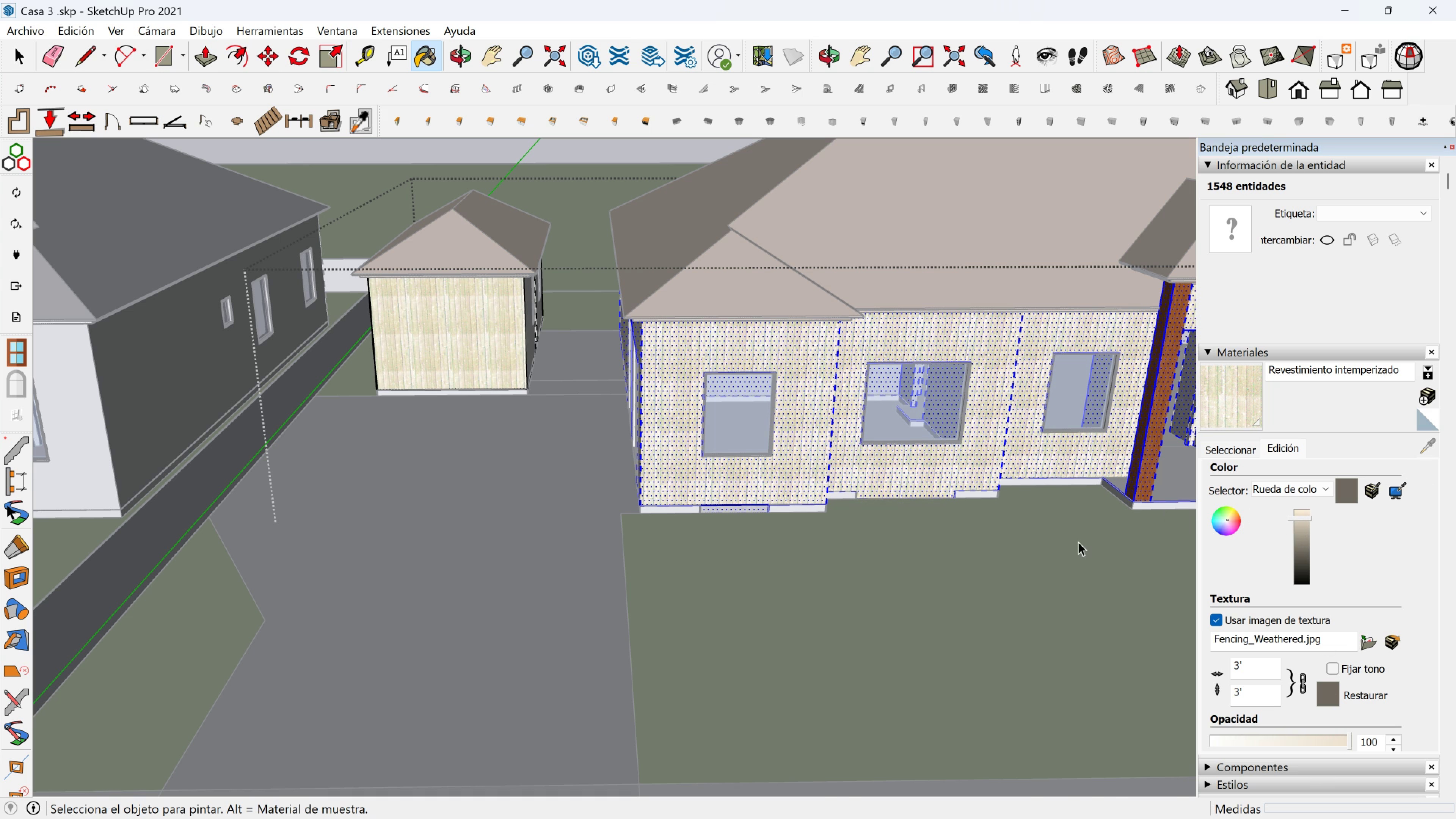 
key(Space)
 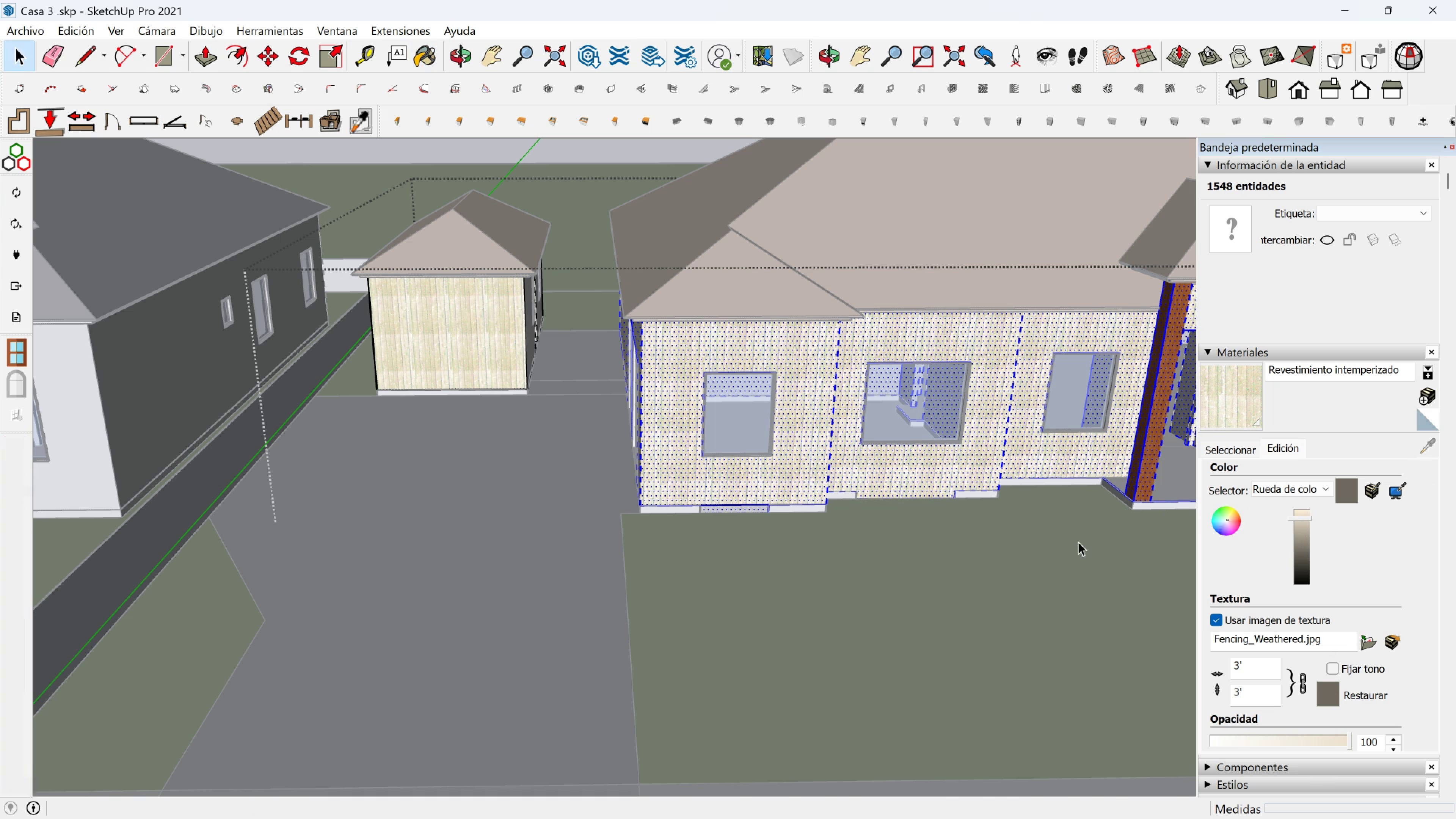 
key(Escape)
 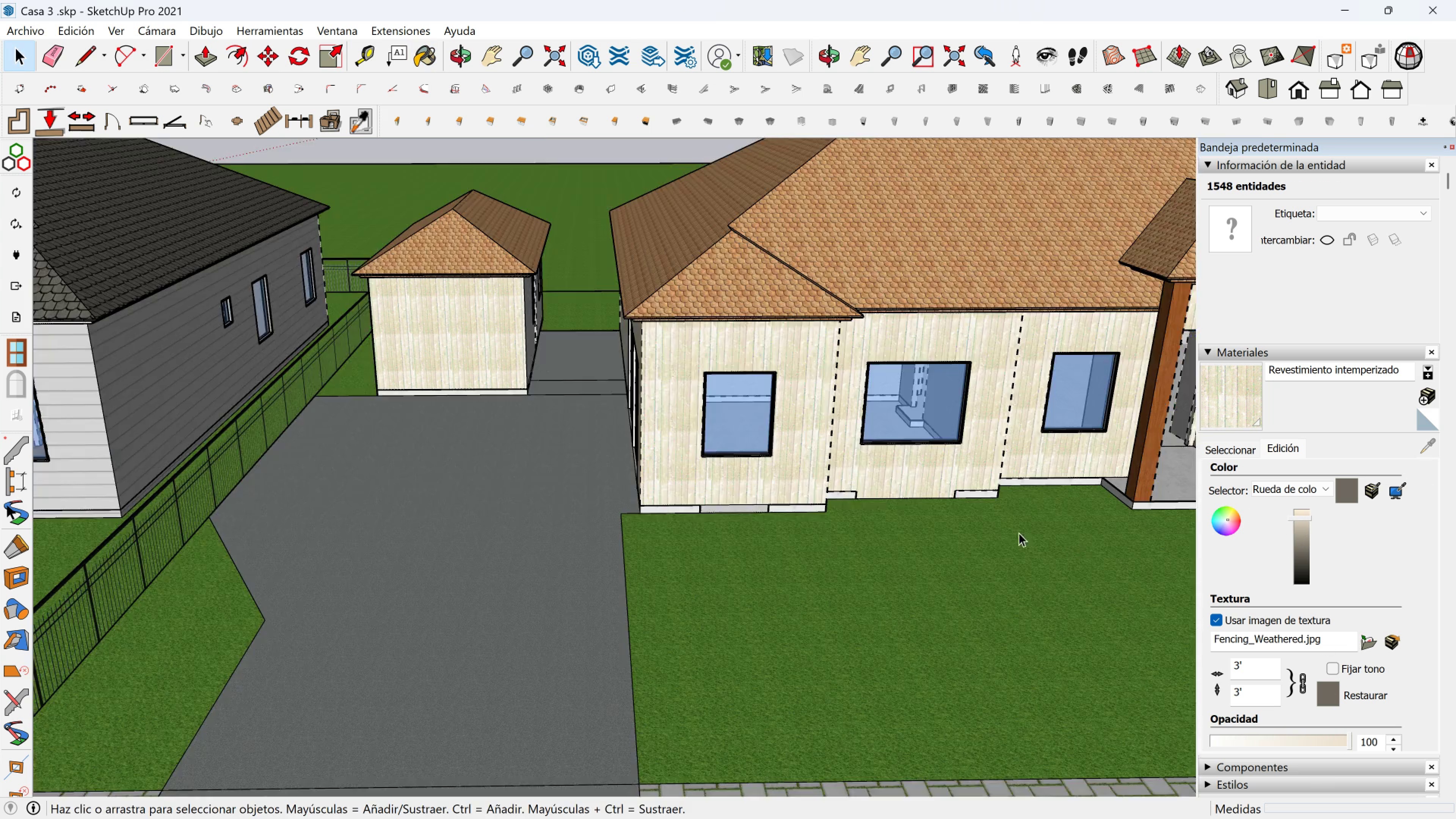 
scroll: coordinate [946, 433], scroll_direction: down, amount: 4.0
 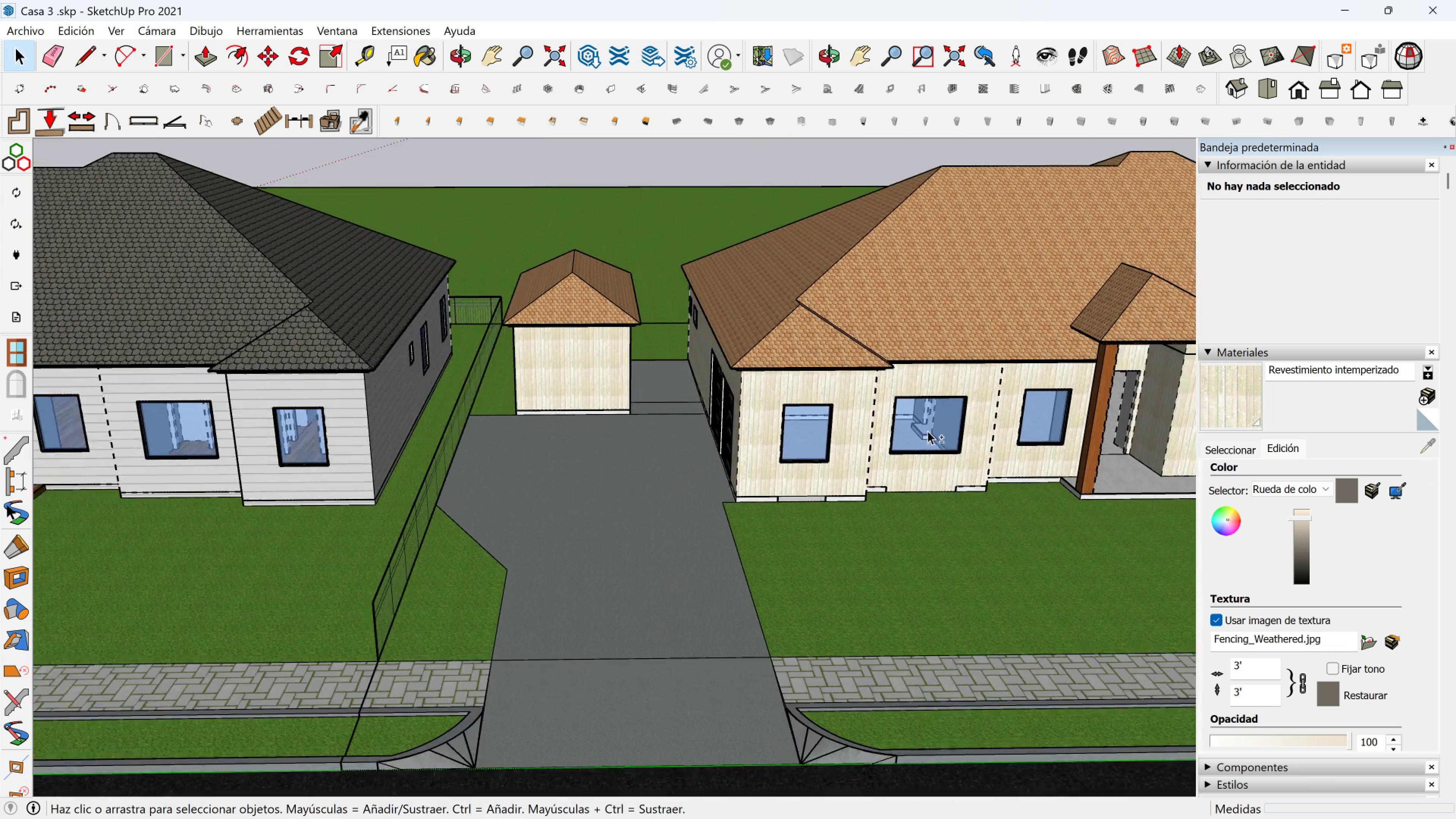 
key(Shift+ShiftLeft)